 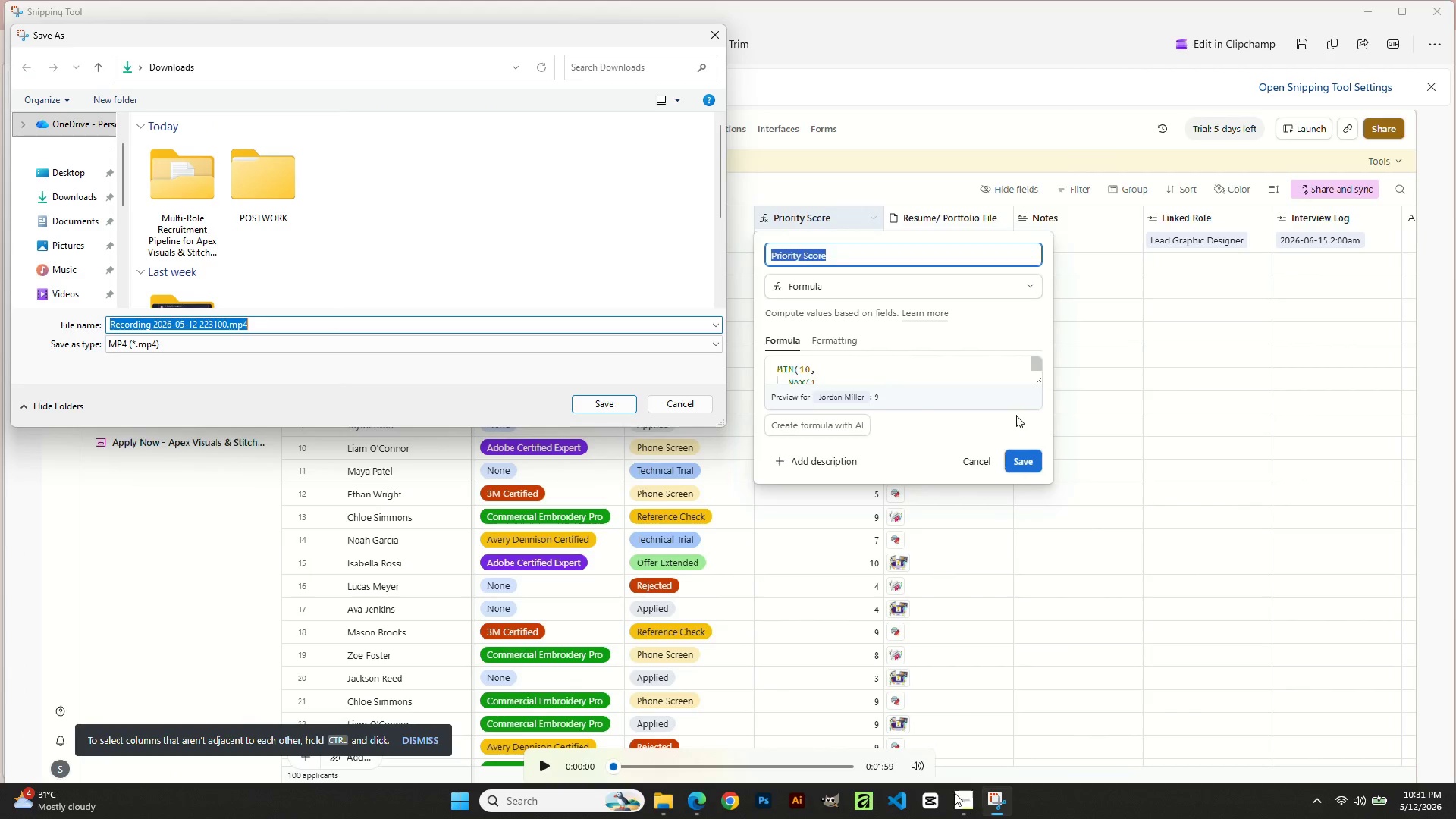 
type(Vieo)
key(Backspace)
key(Backspace)
type(deo Walkth)
key(Backspace)
key(Backspace)
type(through)
 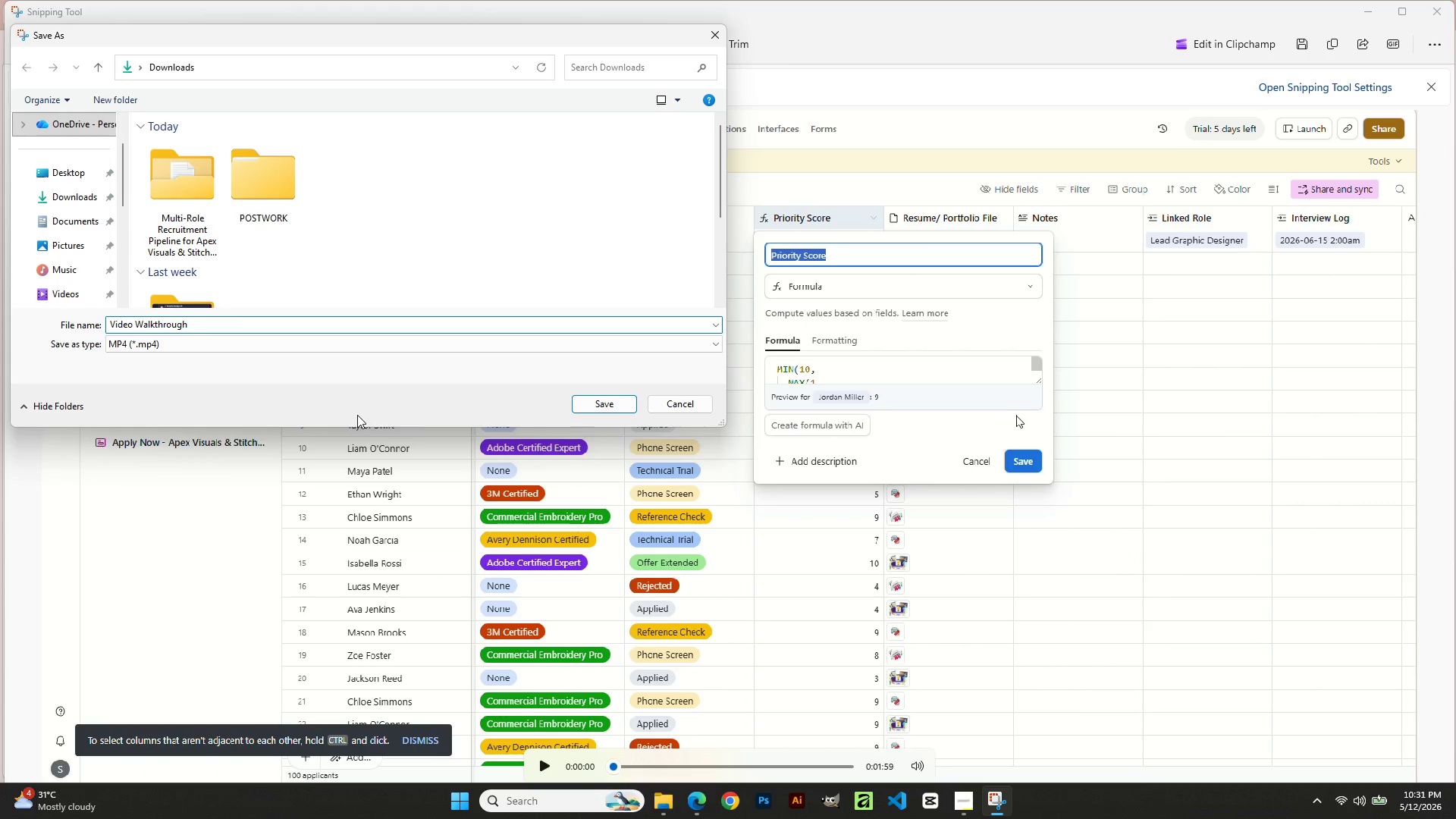 
left_click([610, 400])
 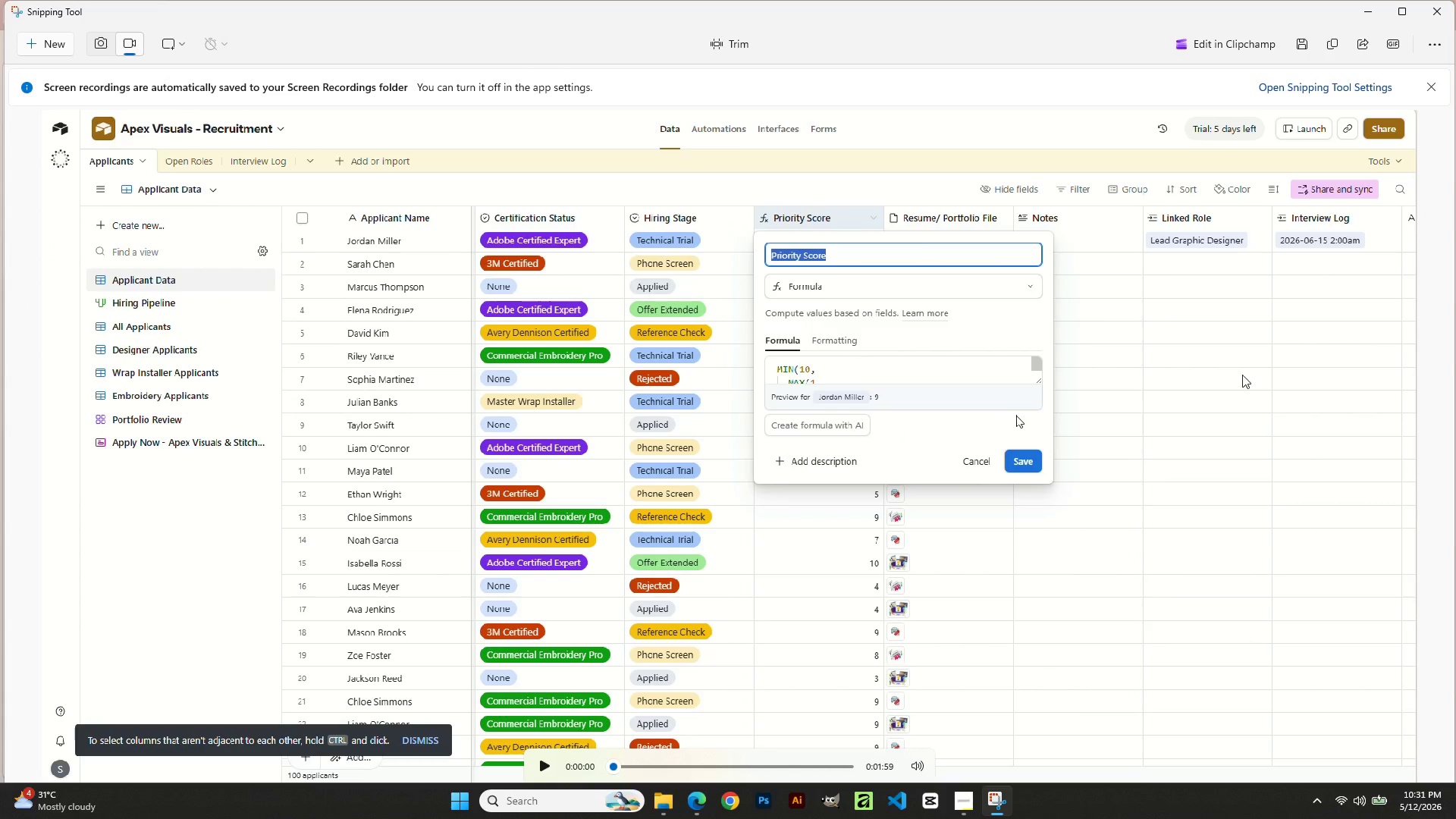 
wait(6.69)
 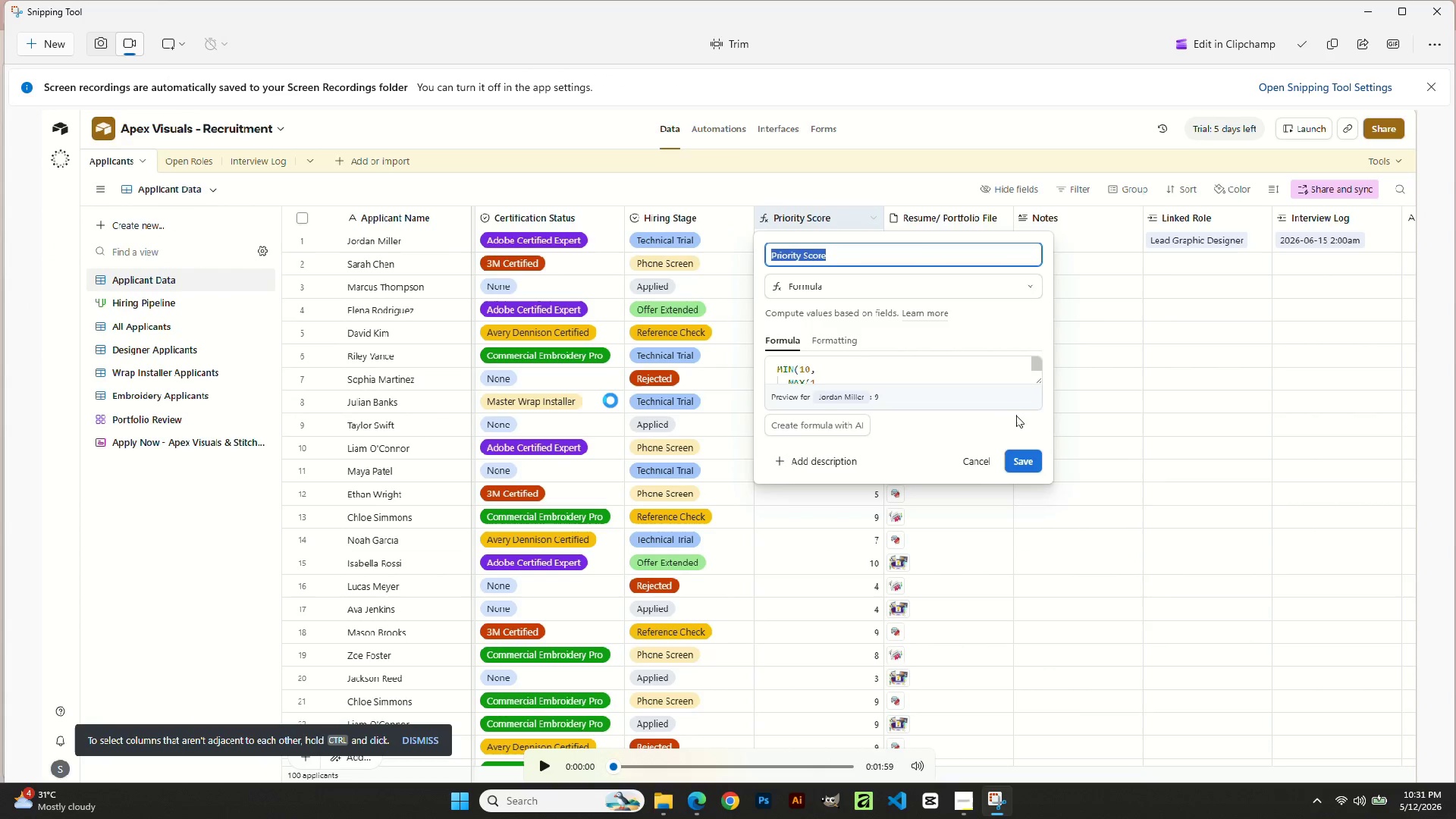 
left_click([1439, 0])
 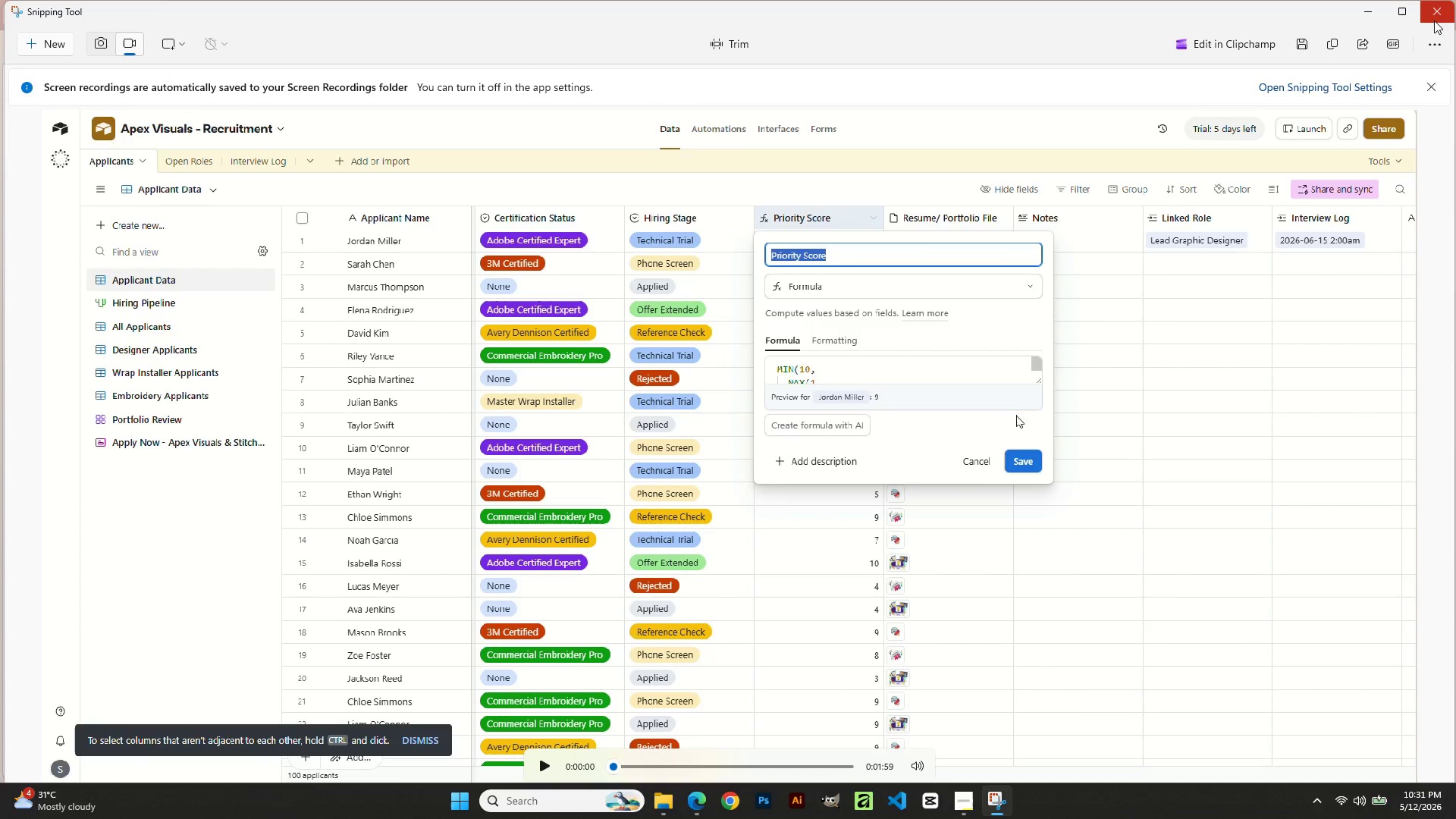 
left_click([1436, 15])
 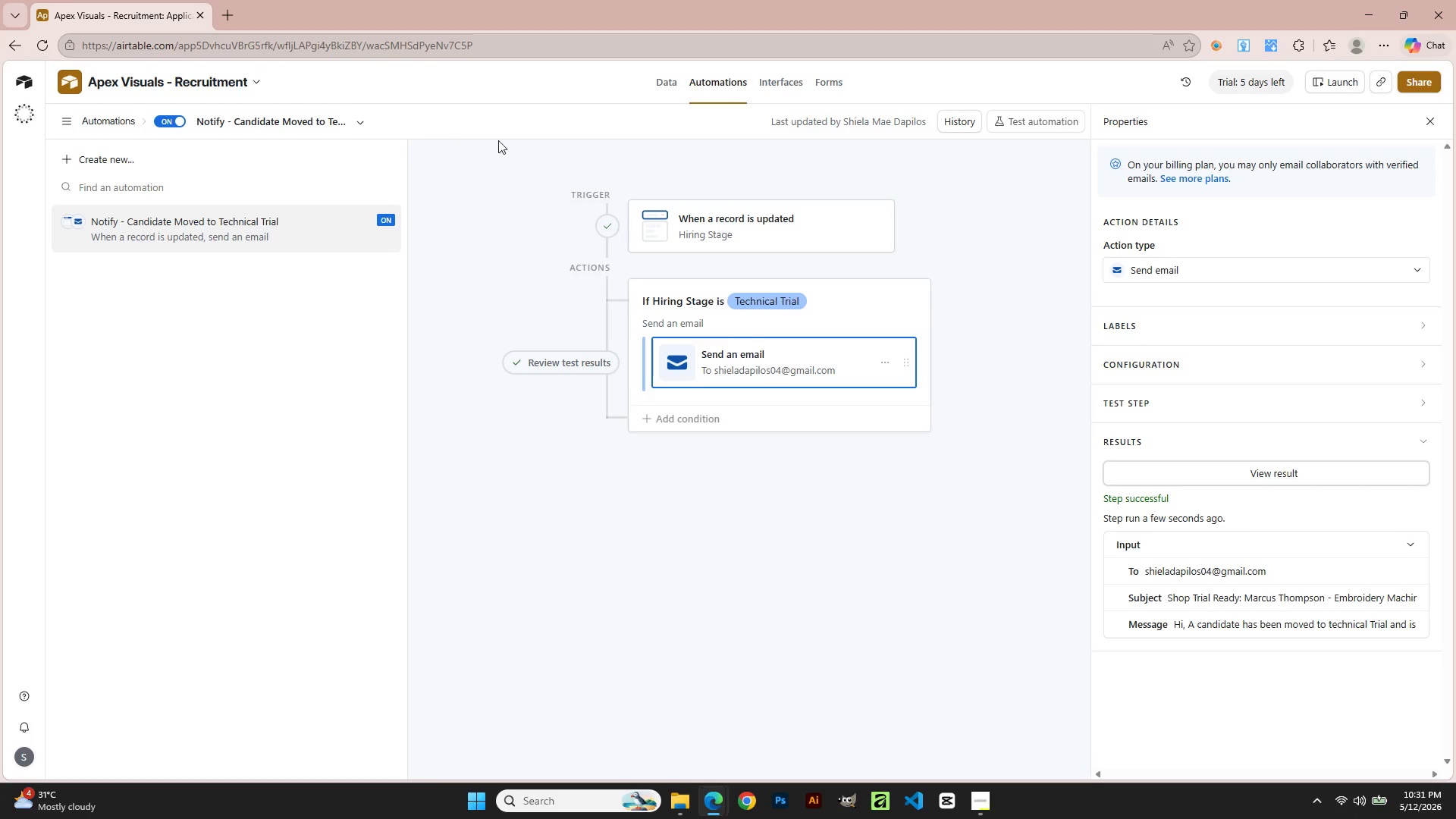 
left_click([657, 85])